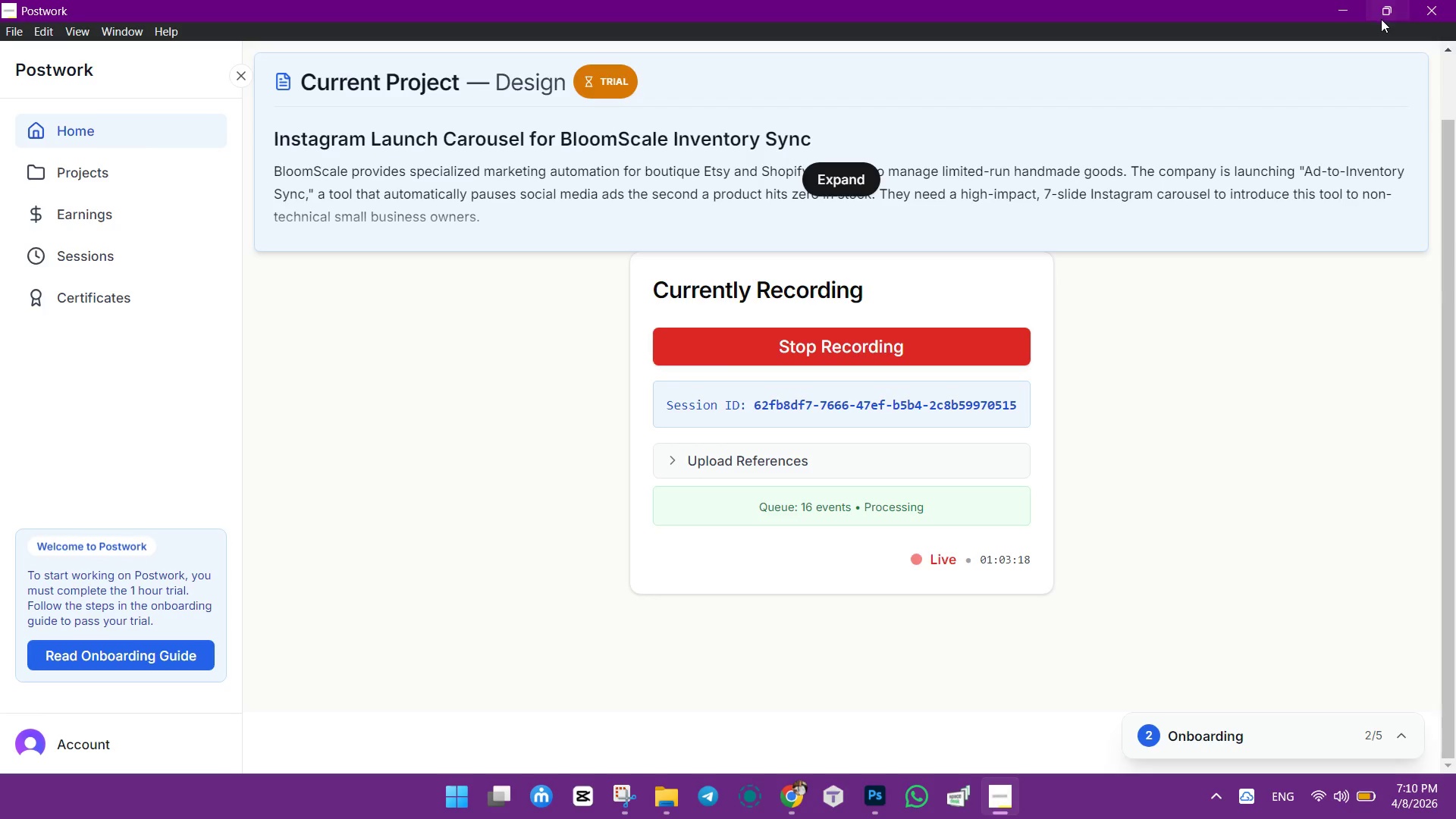 
scroll: coordinate [496, 406], scroll_direction: up, amount: 2.0